 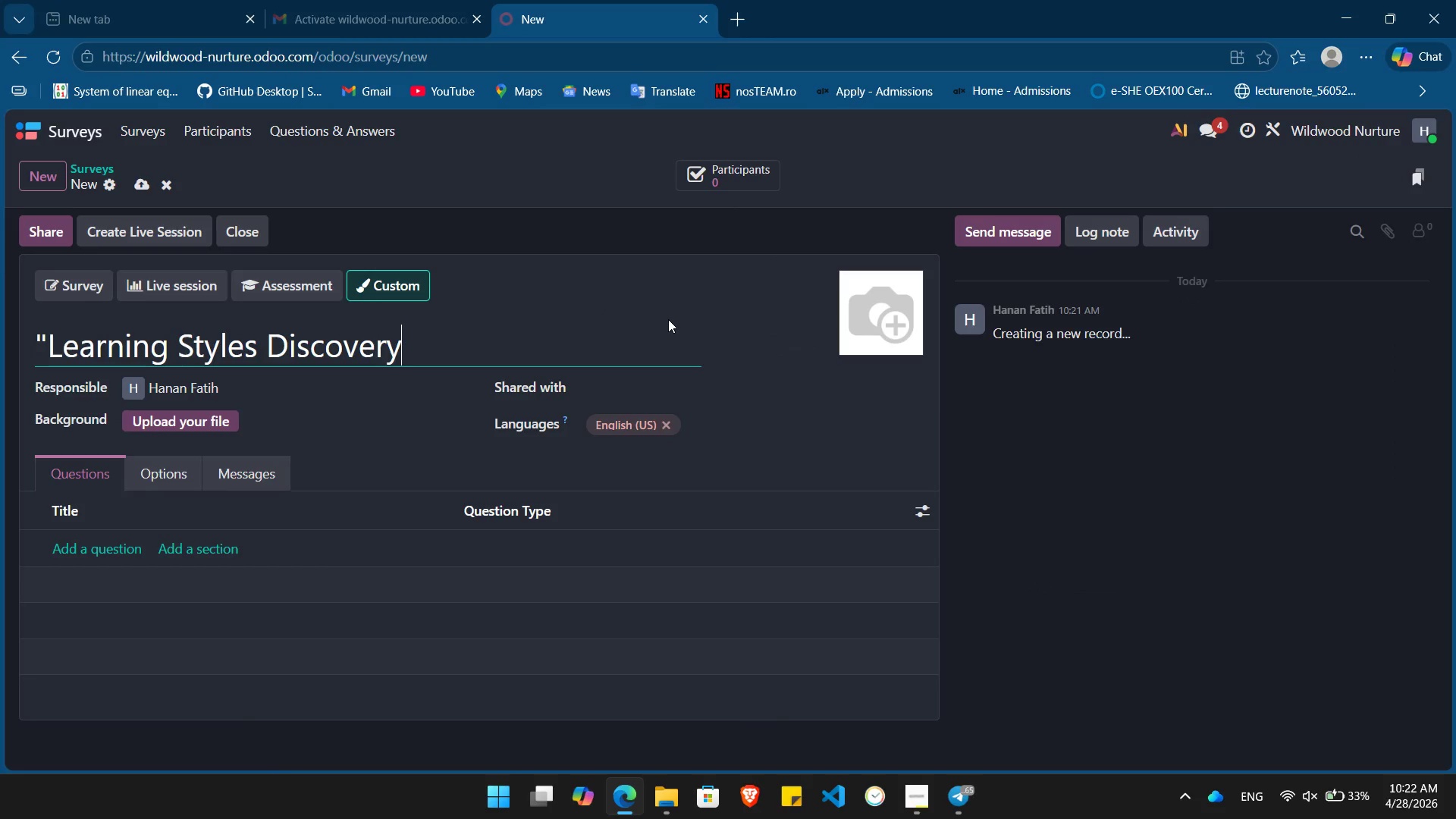 
key(Control+V)
 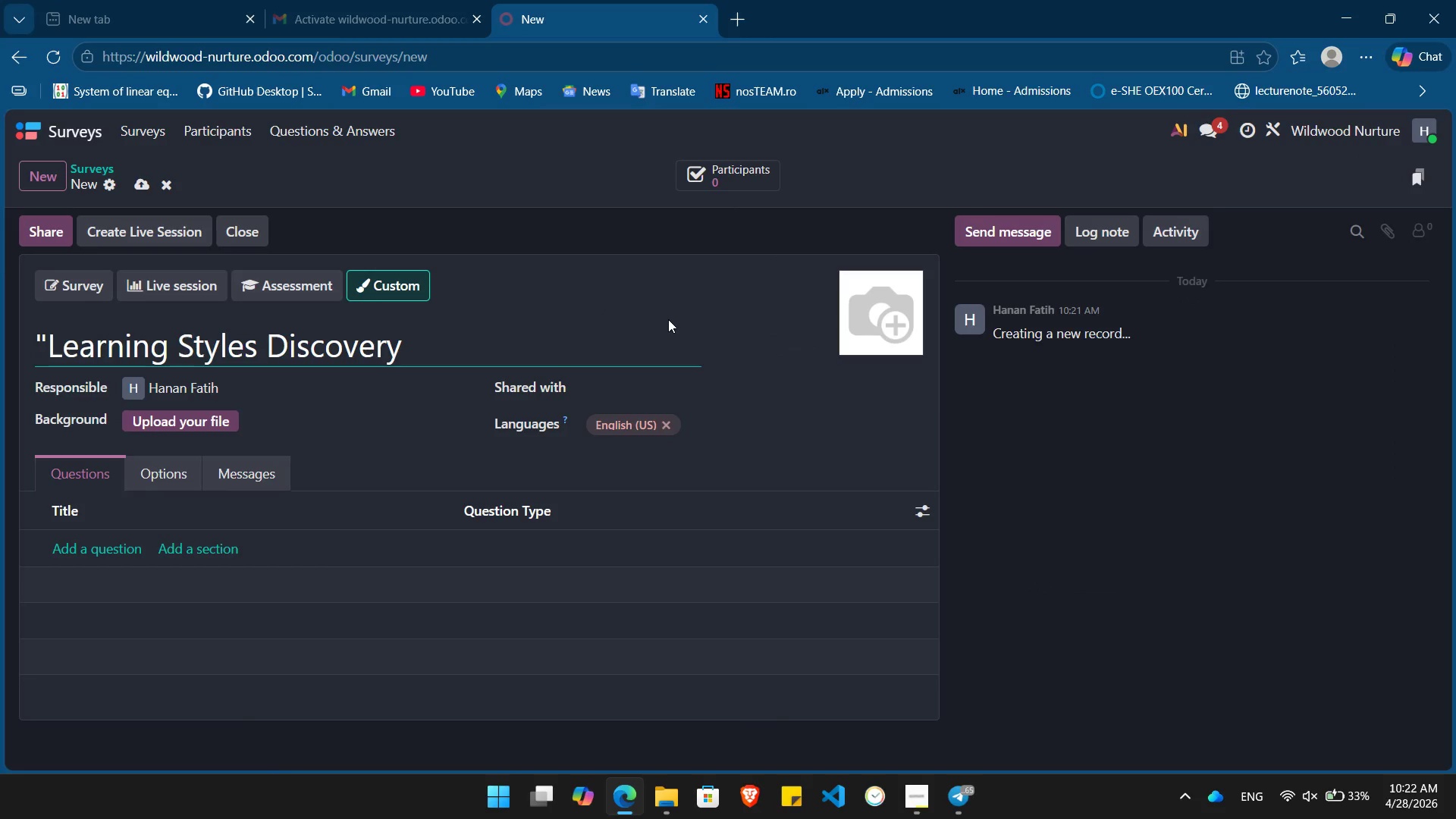 
key(Home)
 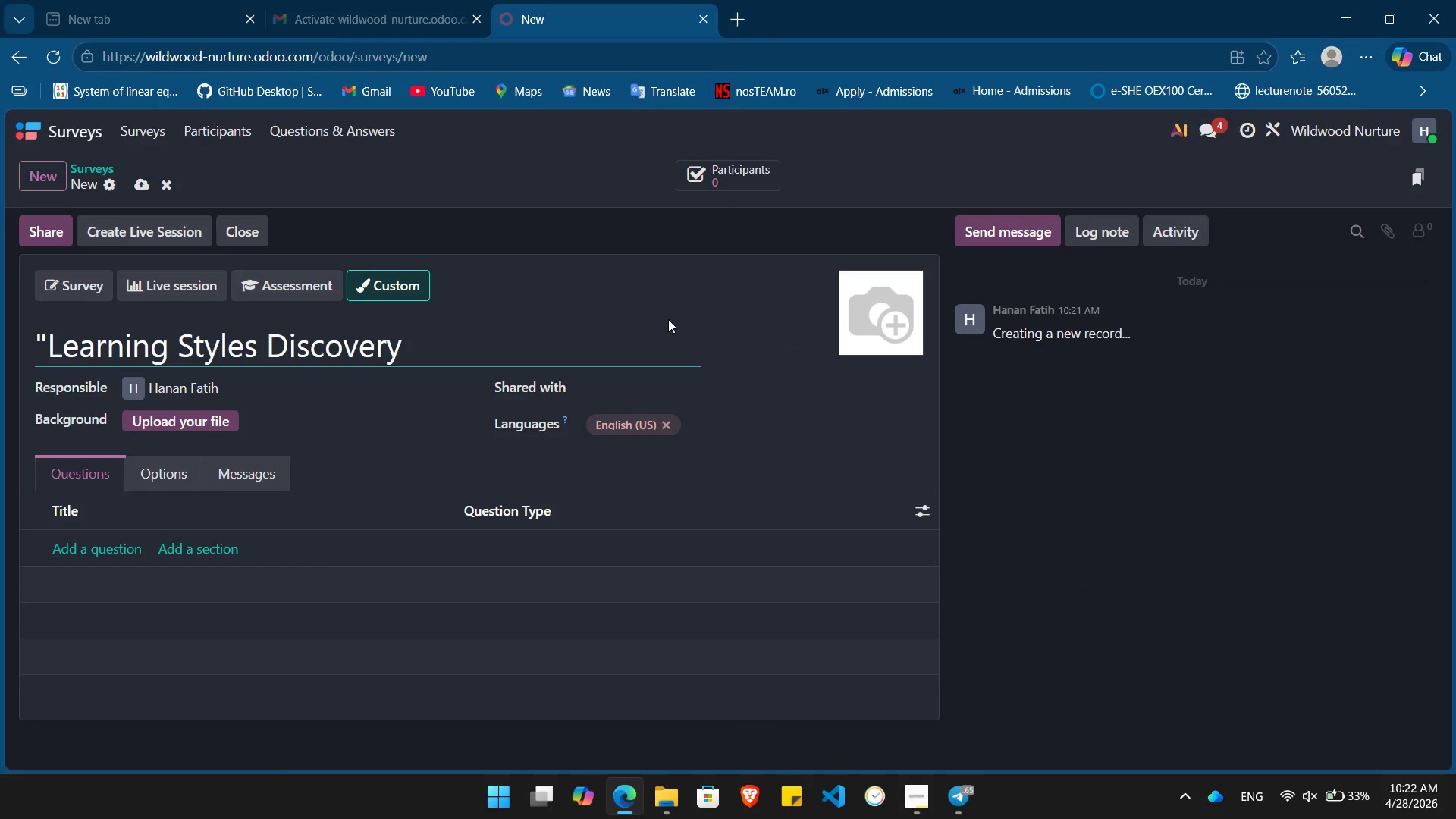 
key(Delete)
 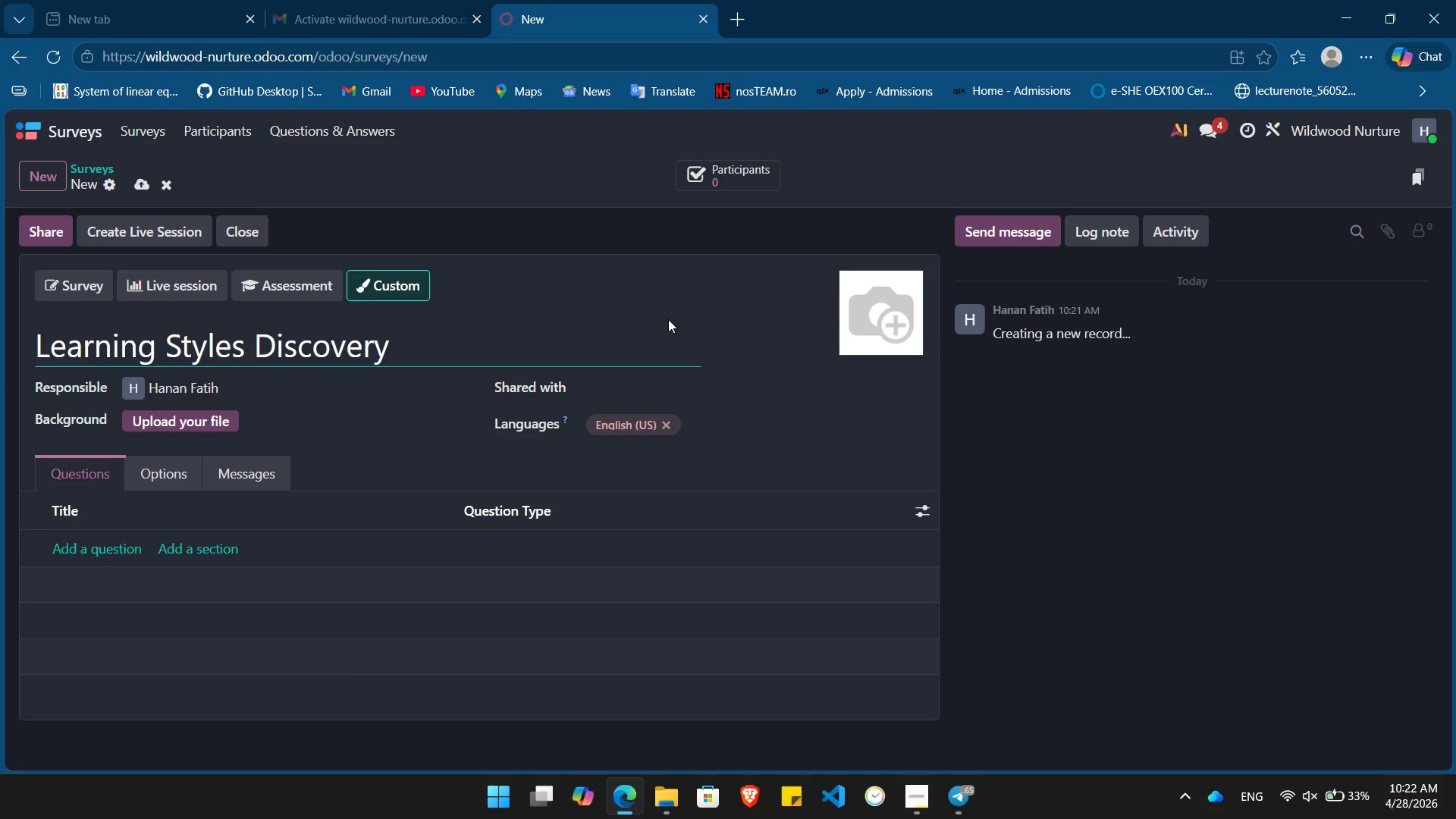 
wait(7.34)
 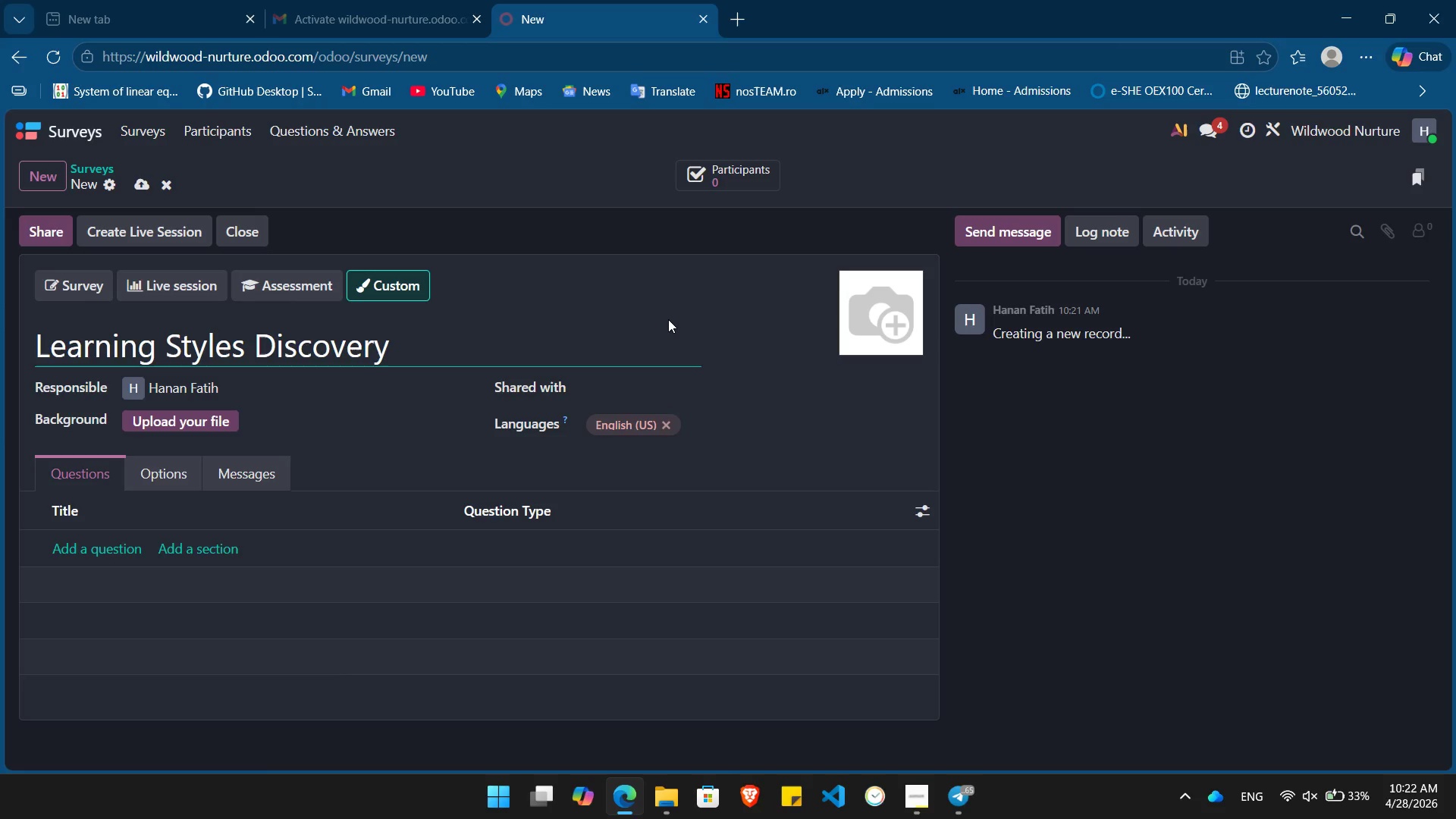 
left_click([495, 350])
 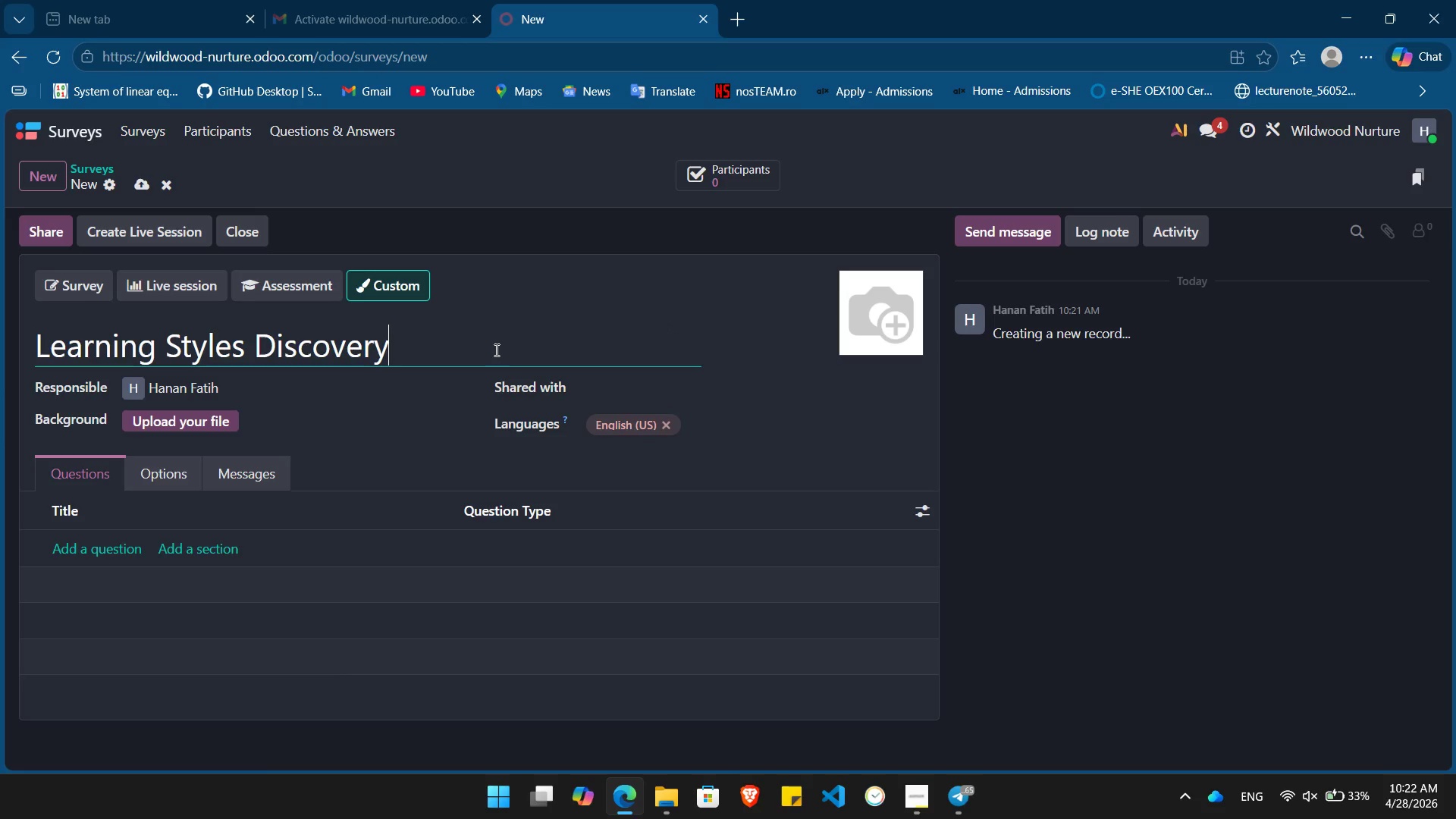 
wait(9.25)
 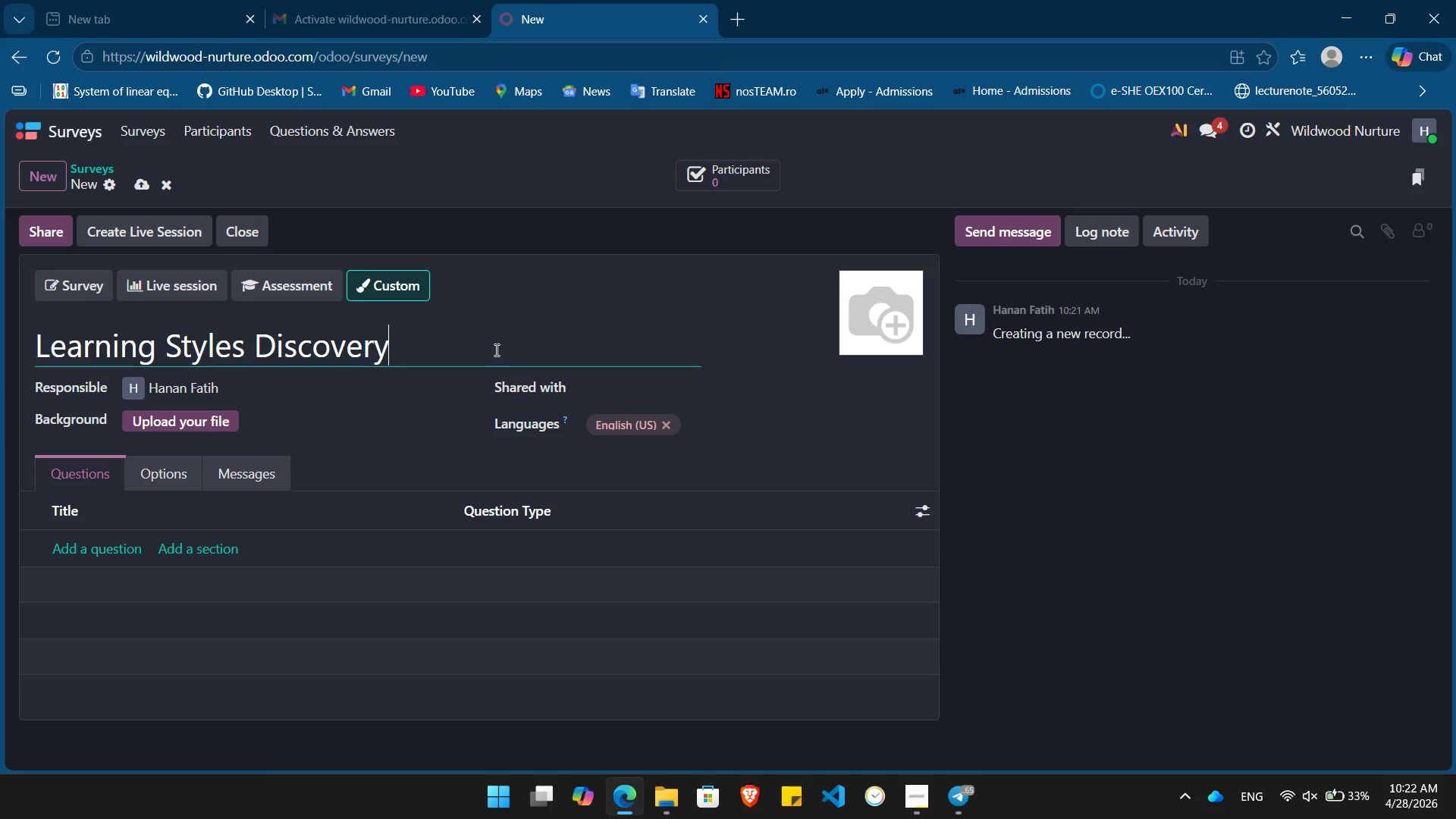 
left_click([108, 495])
 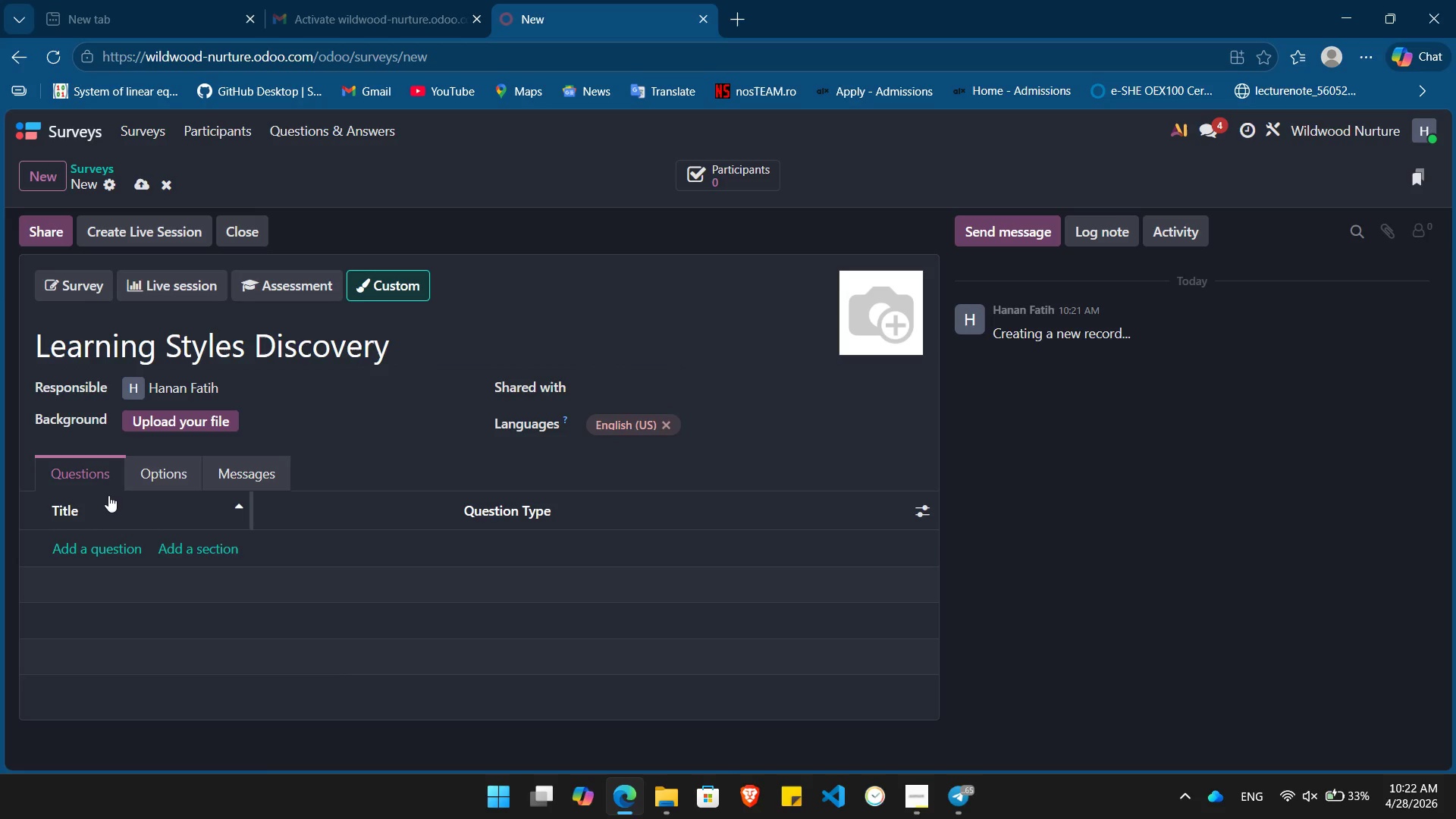 
left_click([108, 495])
 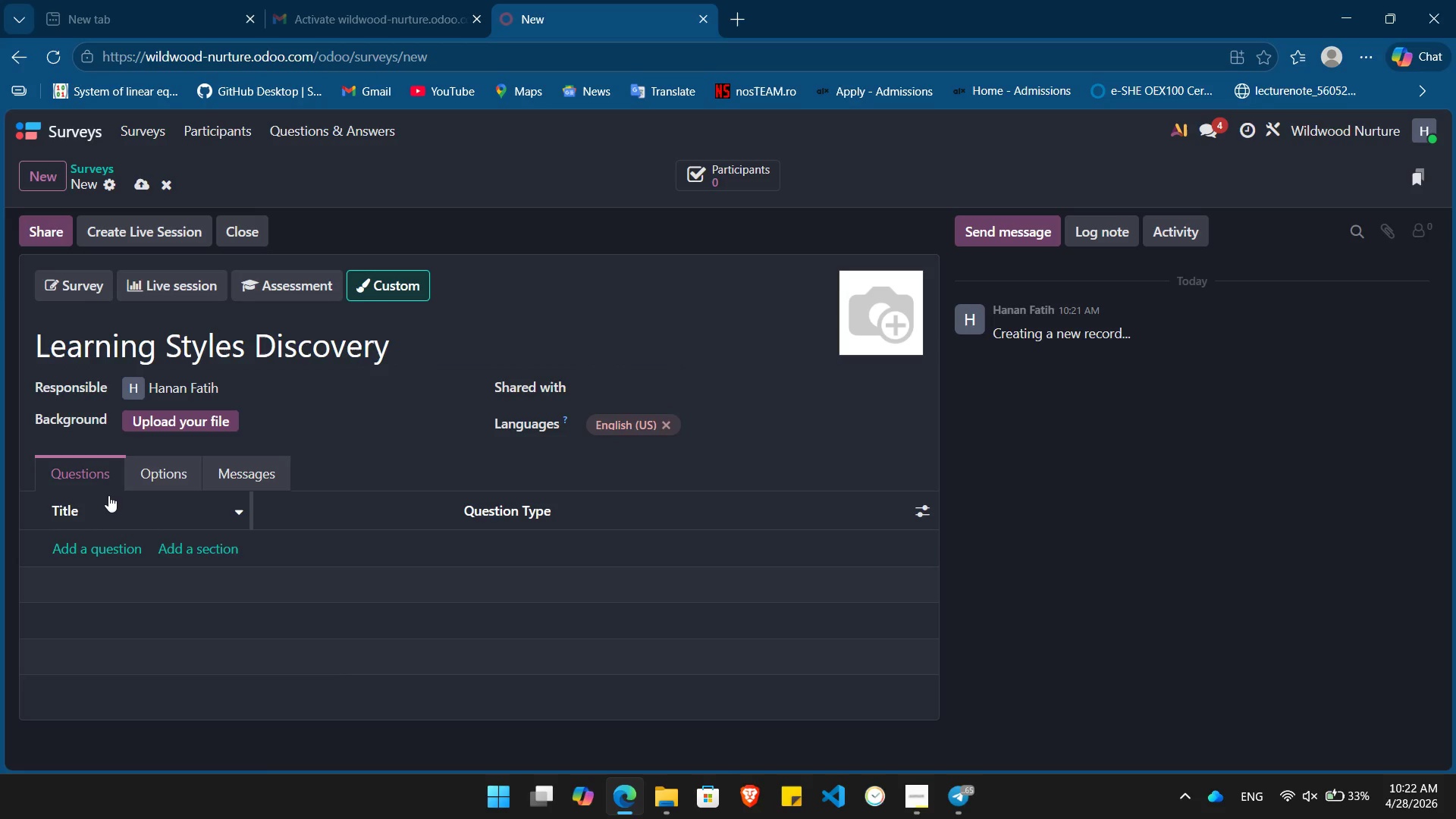 
left_click([108, 495])
 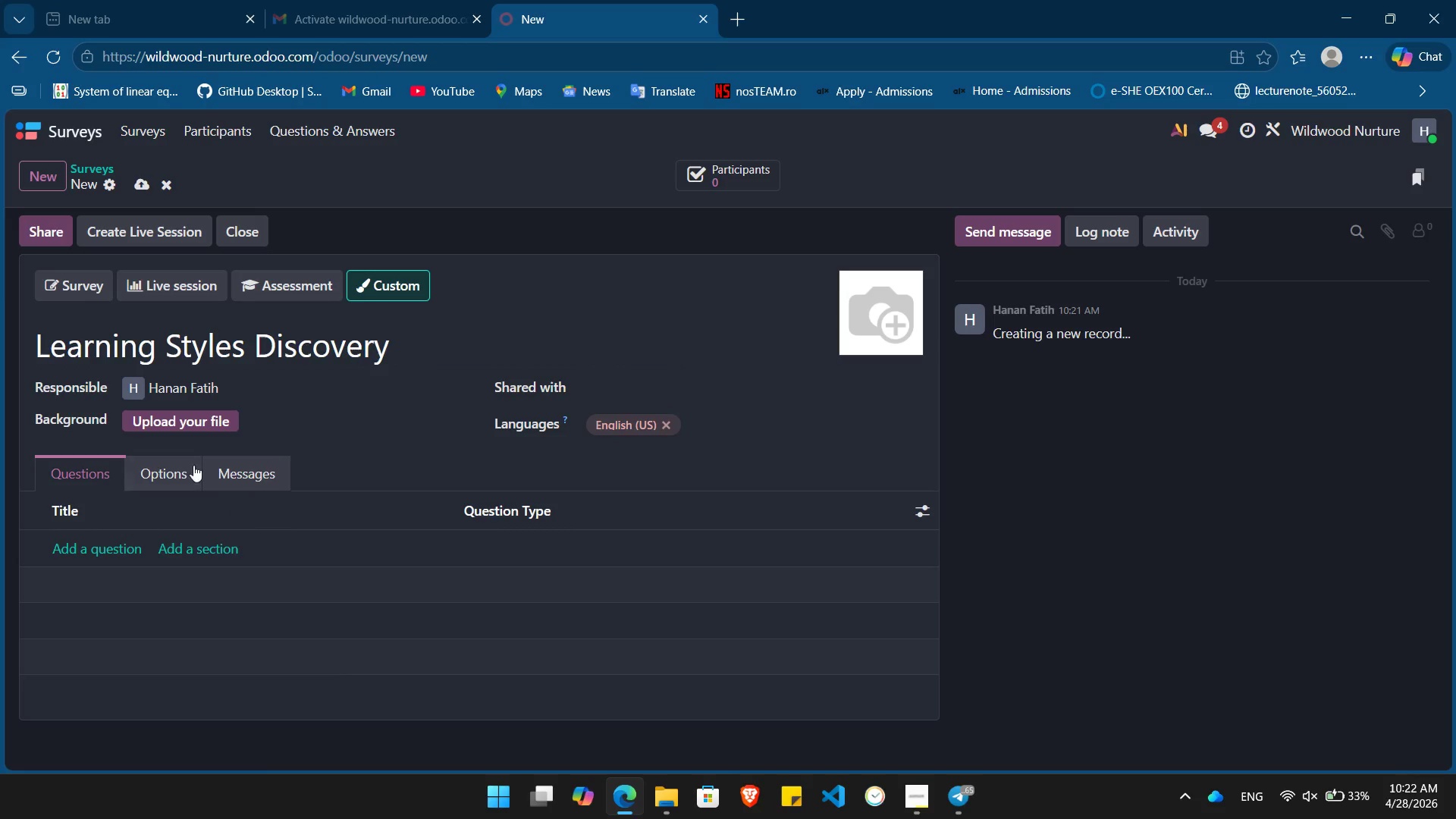 
left_click([144, 471])
 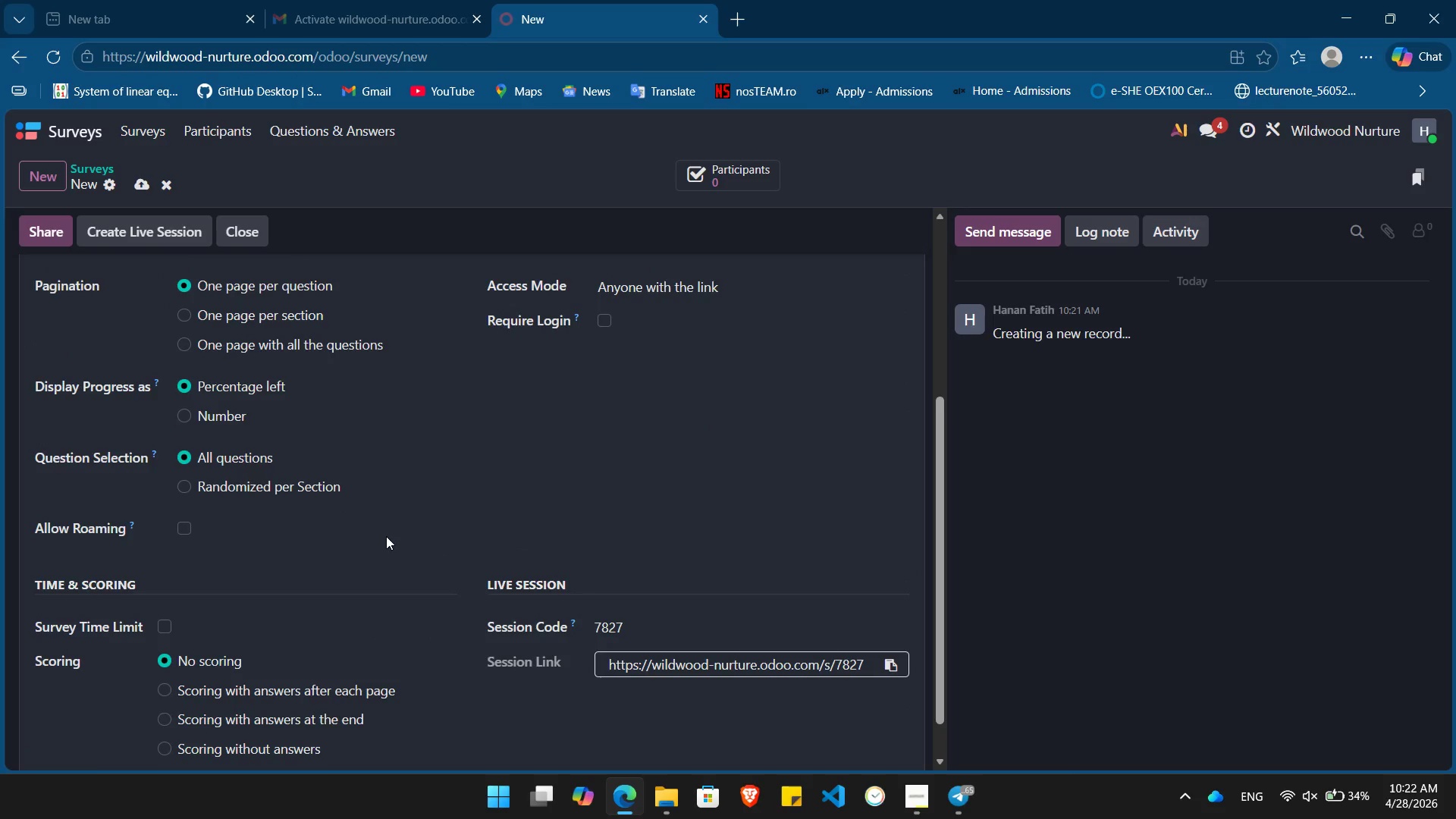 
wait(24.78)
 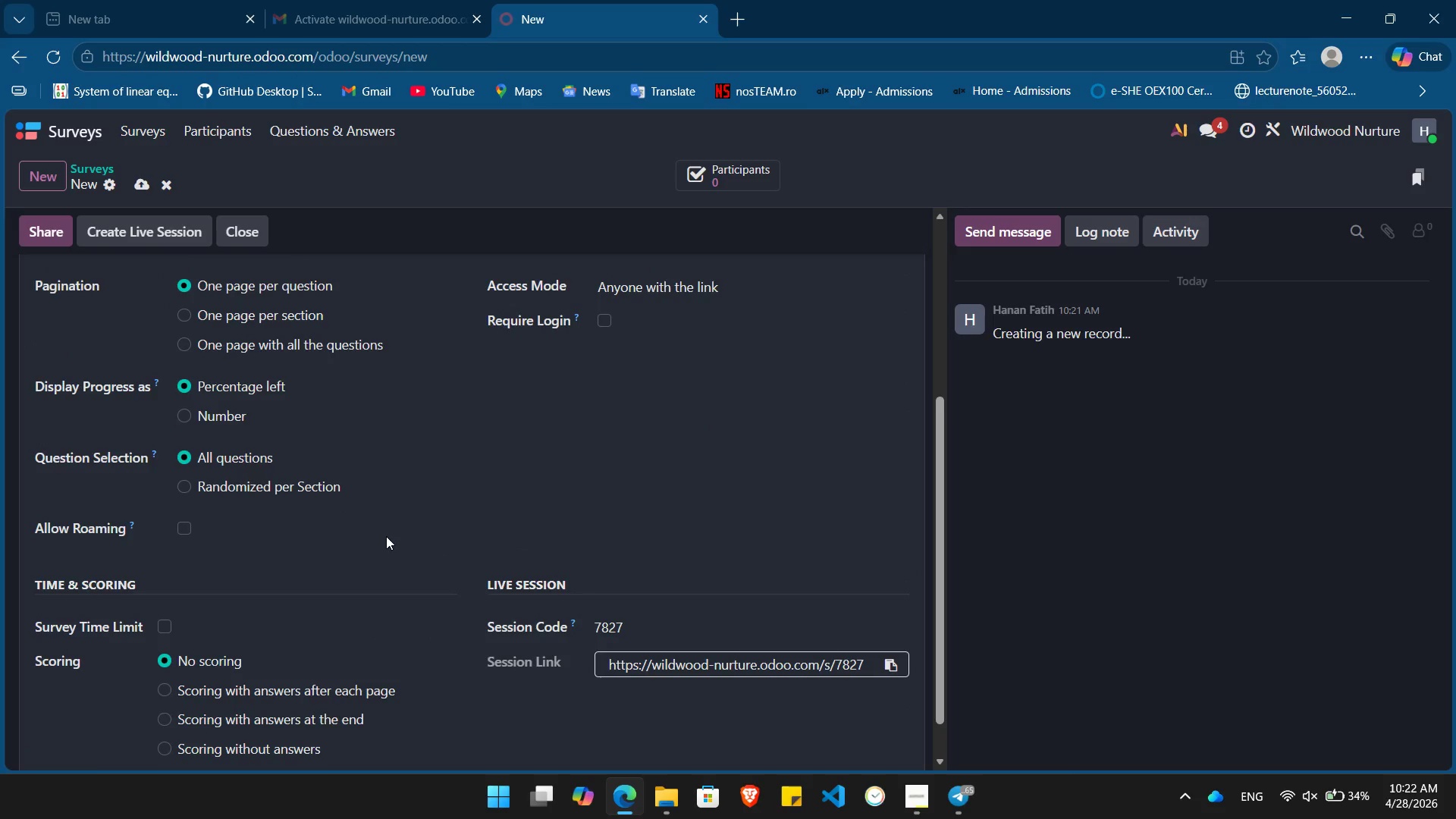 
left_click([233, 472])
 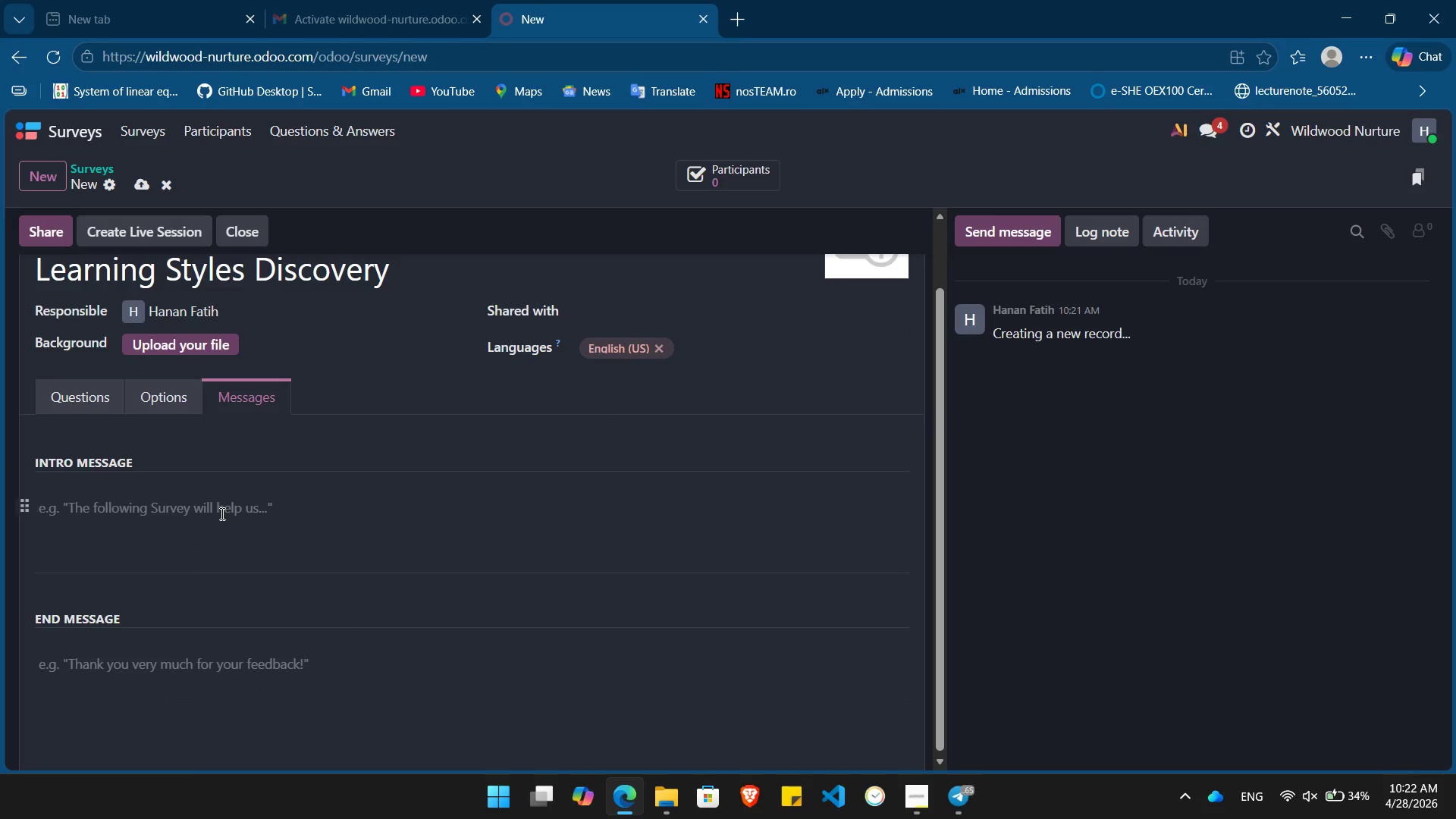 
left_click([221, 513])
 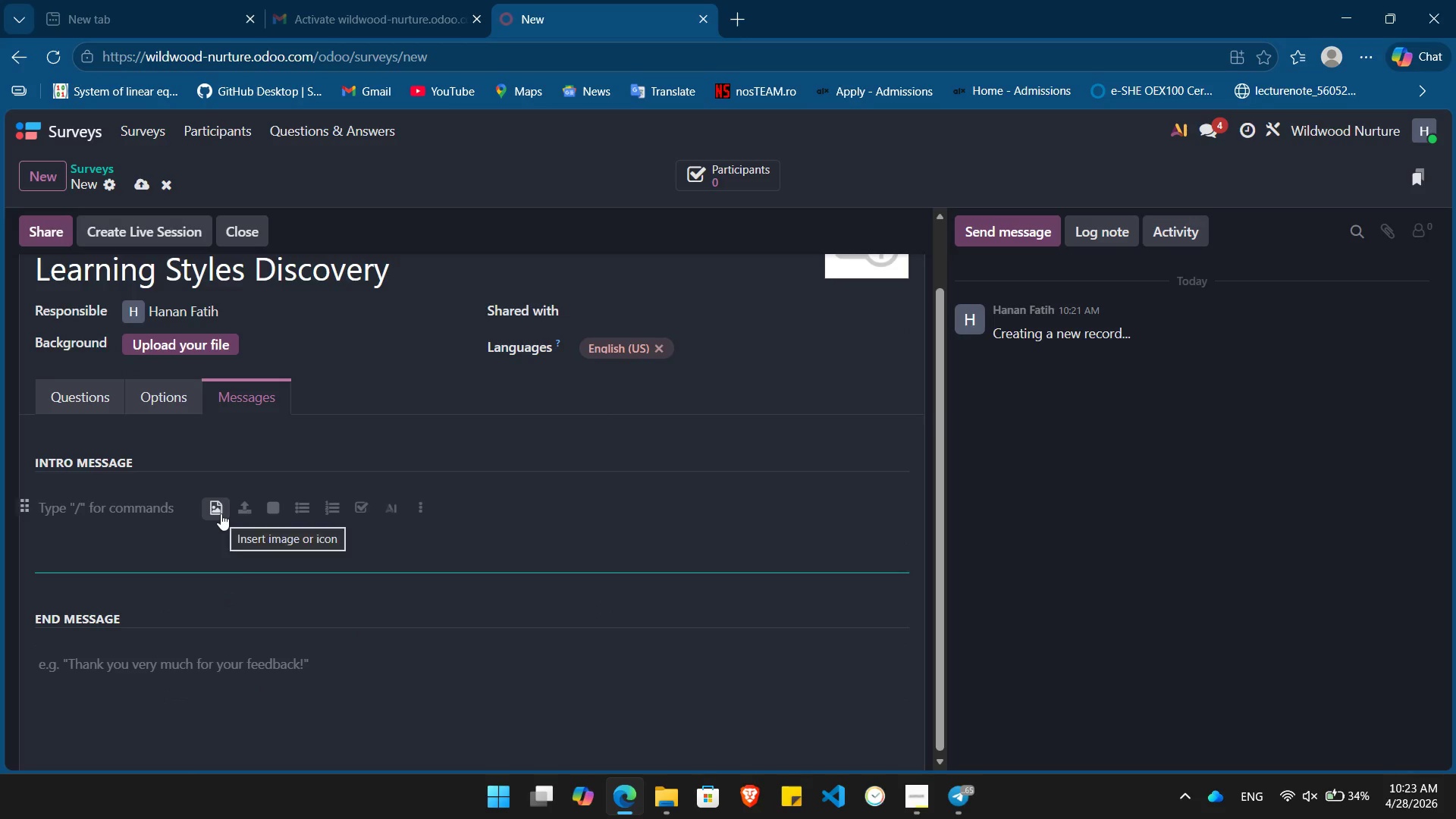 
type(Welcome here the following s)
 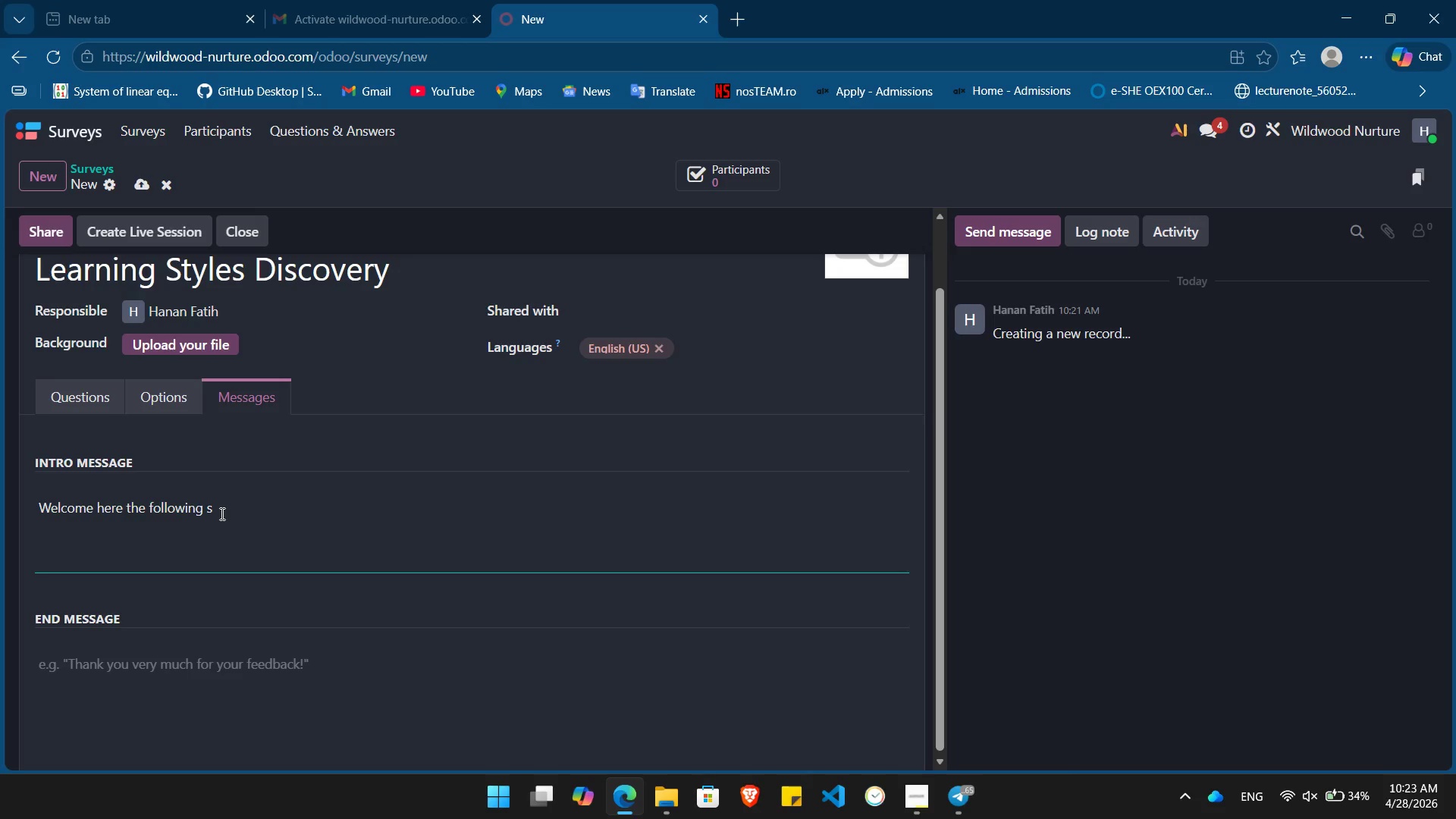 
key(Backspace)
 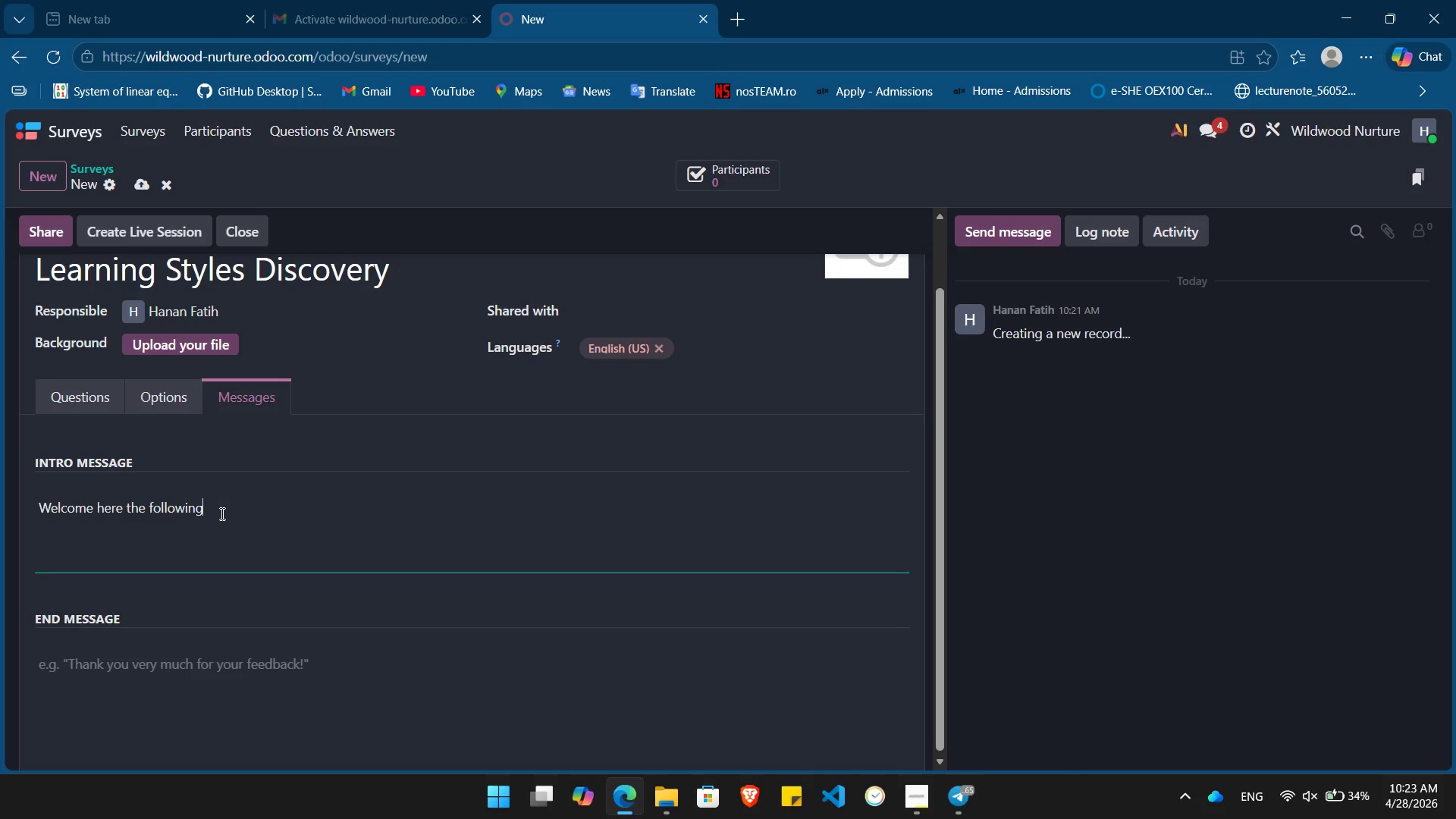 
key(Backspace)
 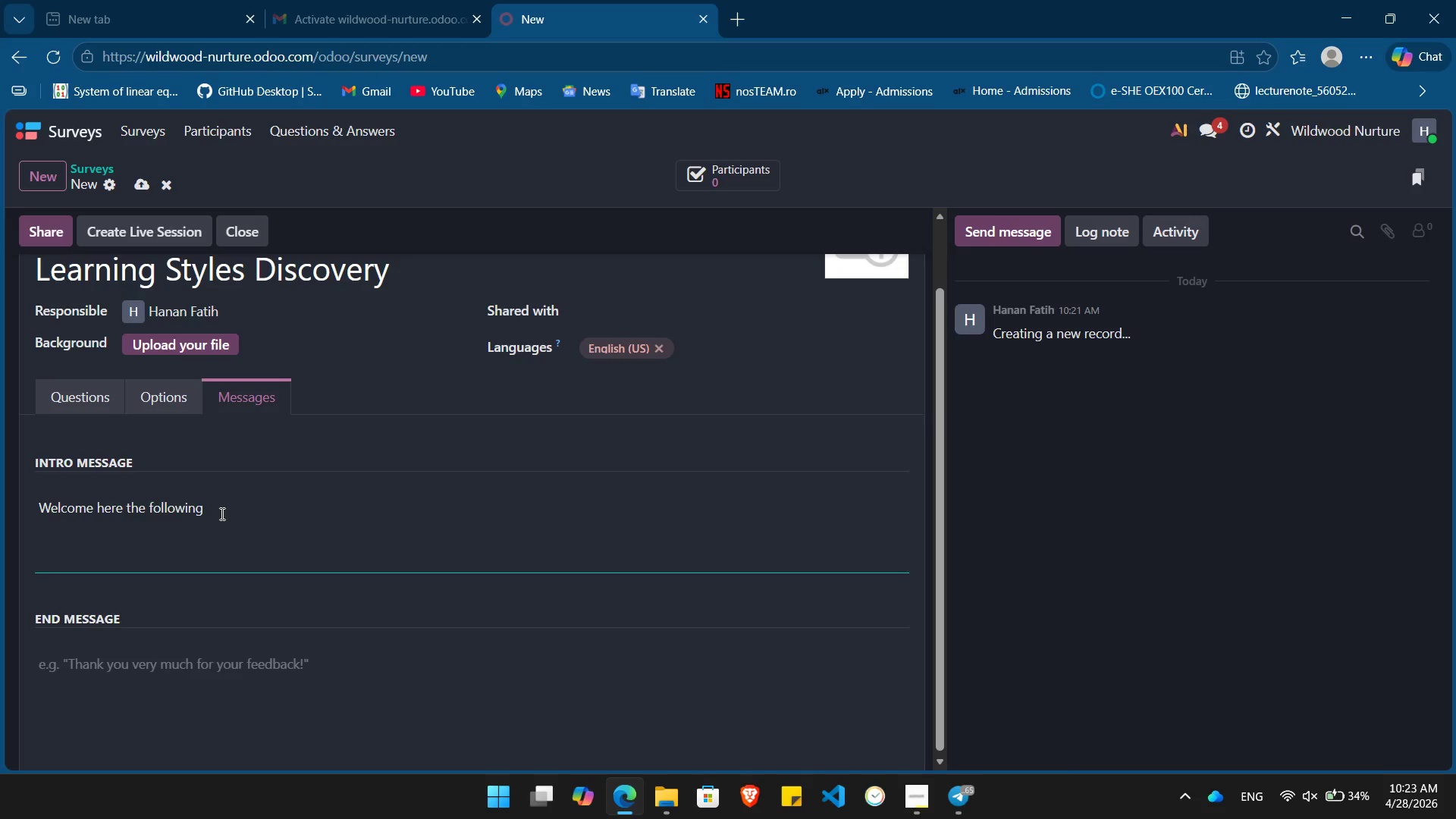 
hold_key(key=ArrowLeft, duration=0.77)
 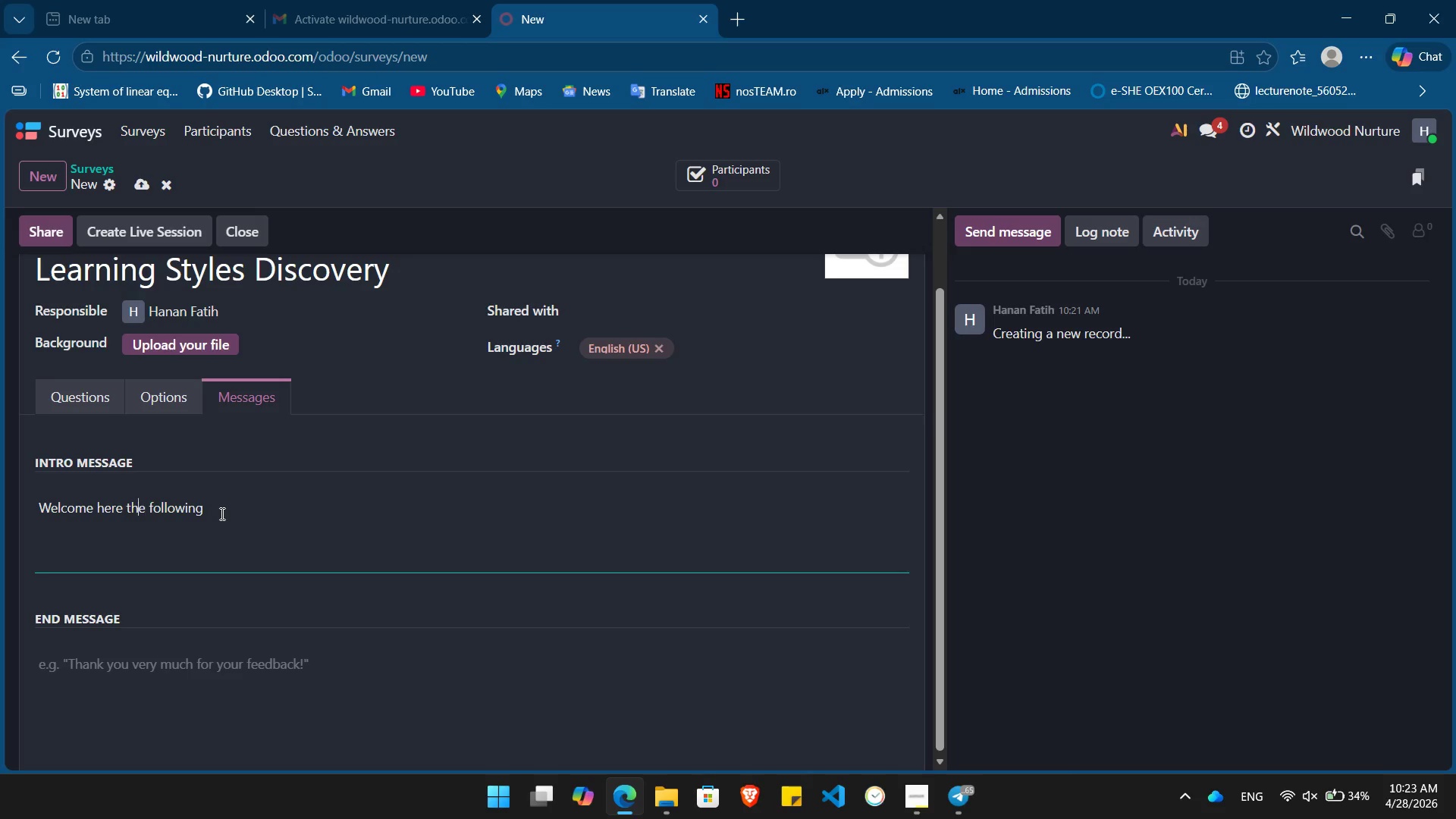 
key(ArrowLeft)
 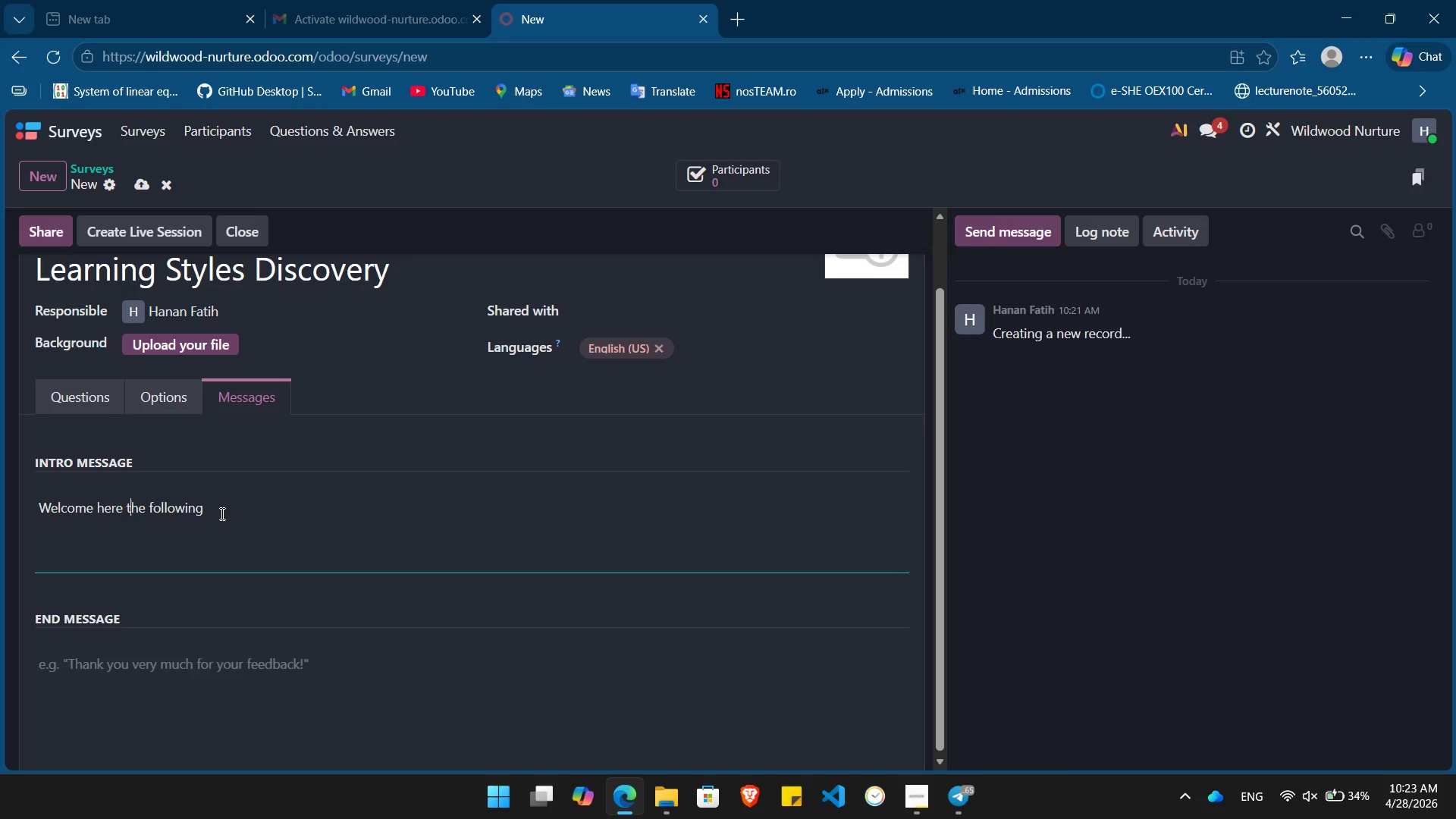 
key(ArrowLeft)
 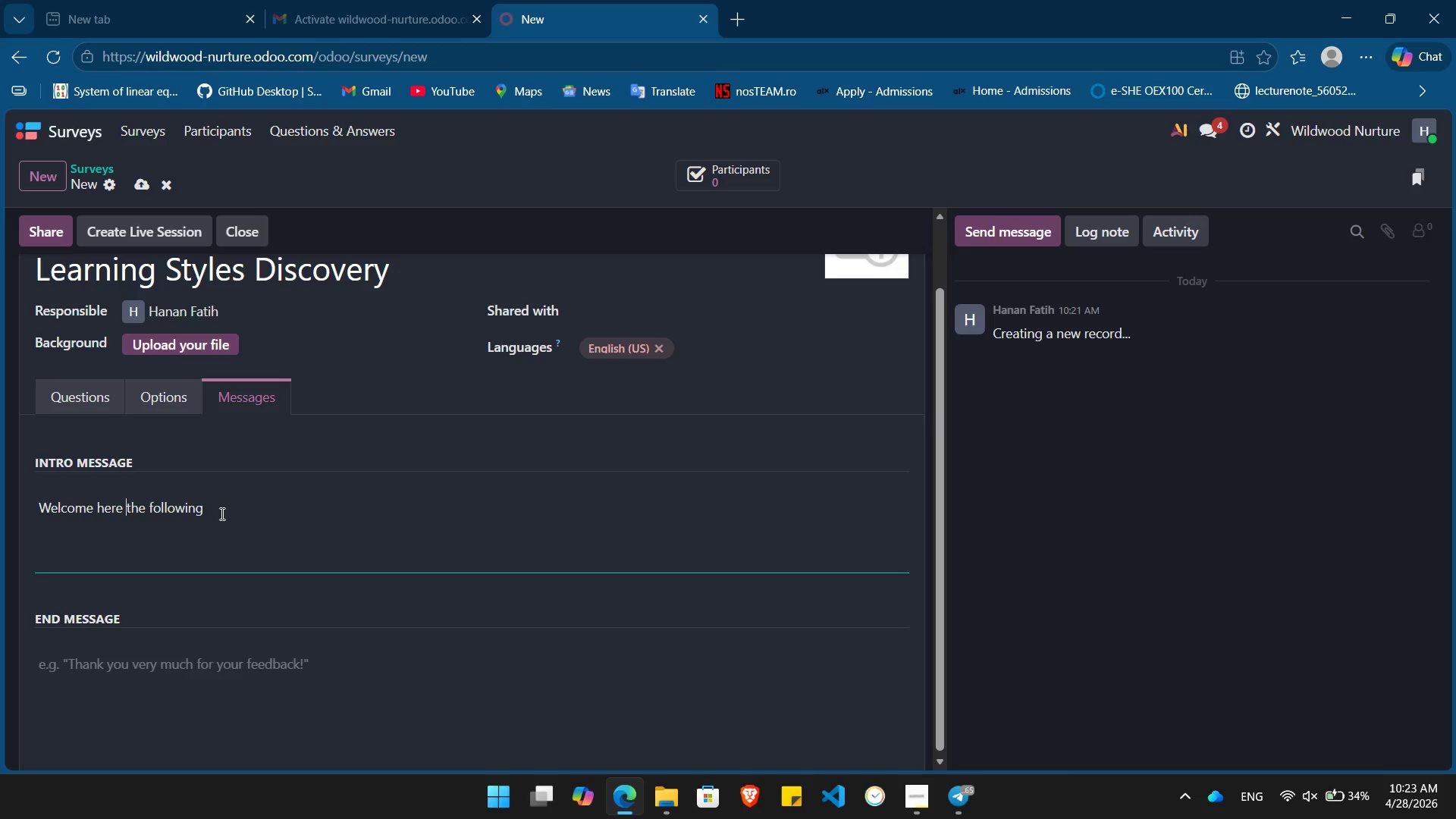 
key(ArrowLeft)
 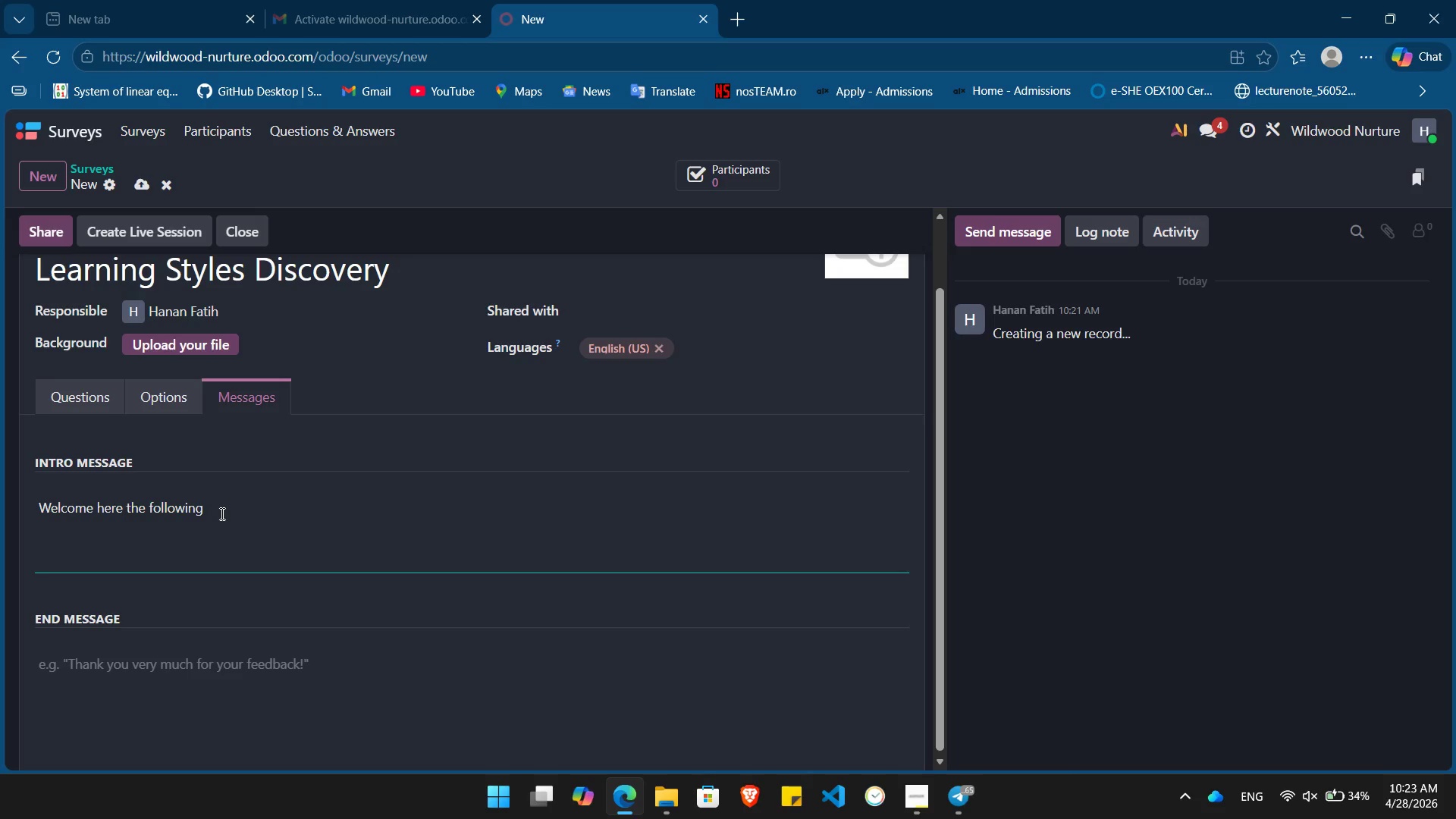 
key(ArrowLeft)
 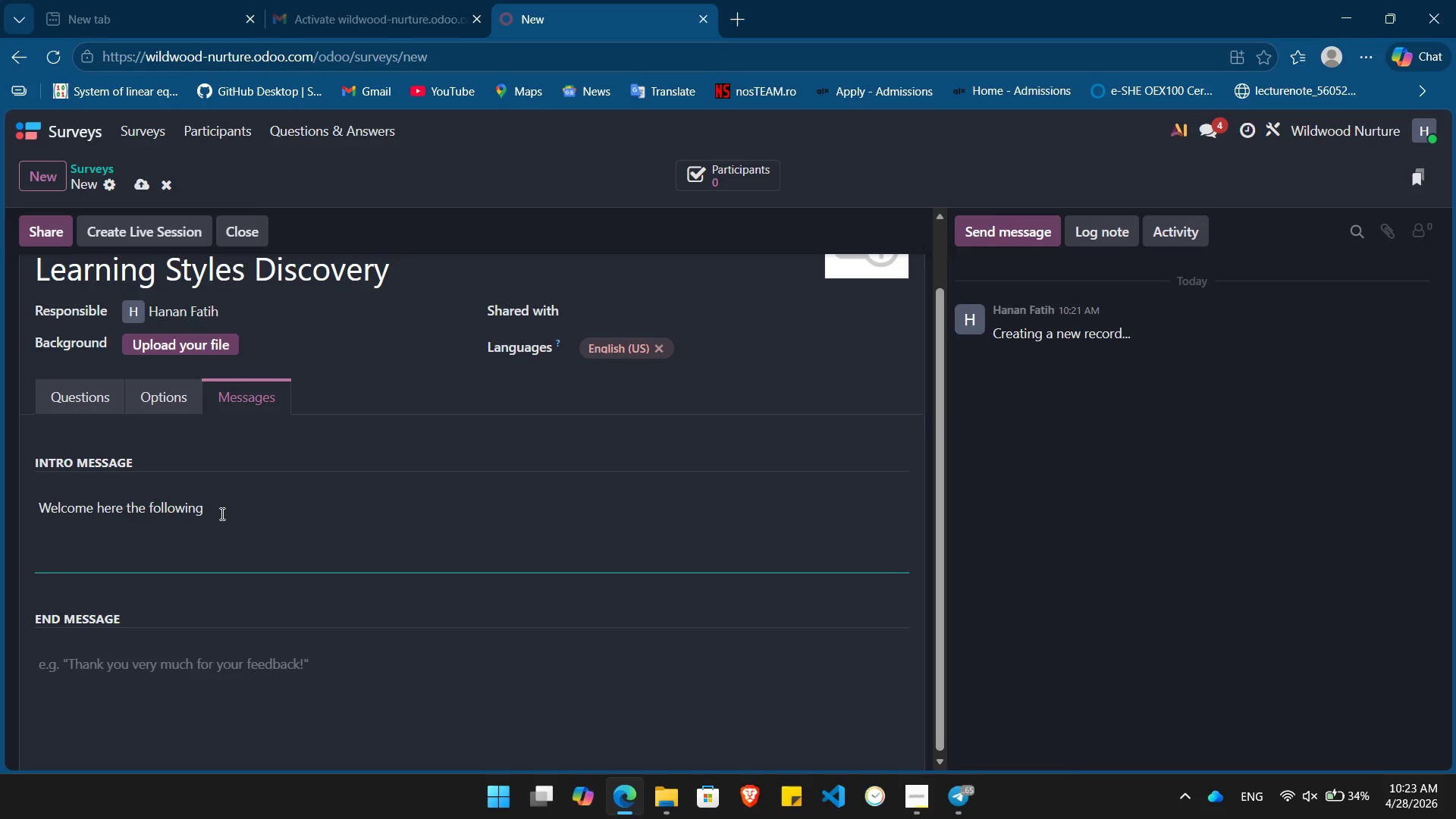 
type(. Please fill )
key(Backspace)
type([End] survey)
key(Tab)
 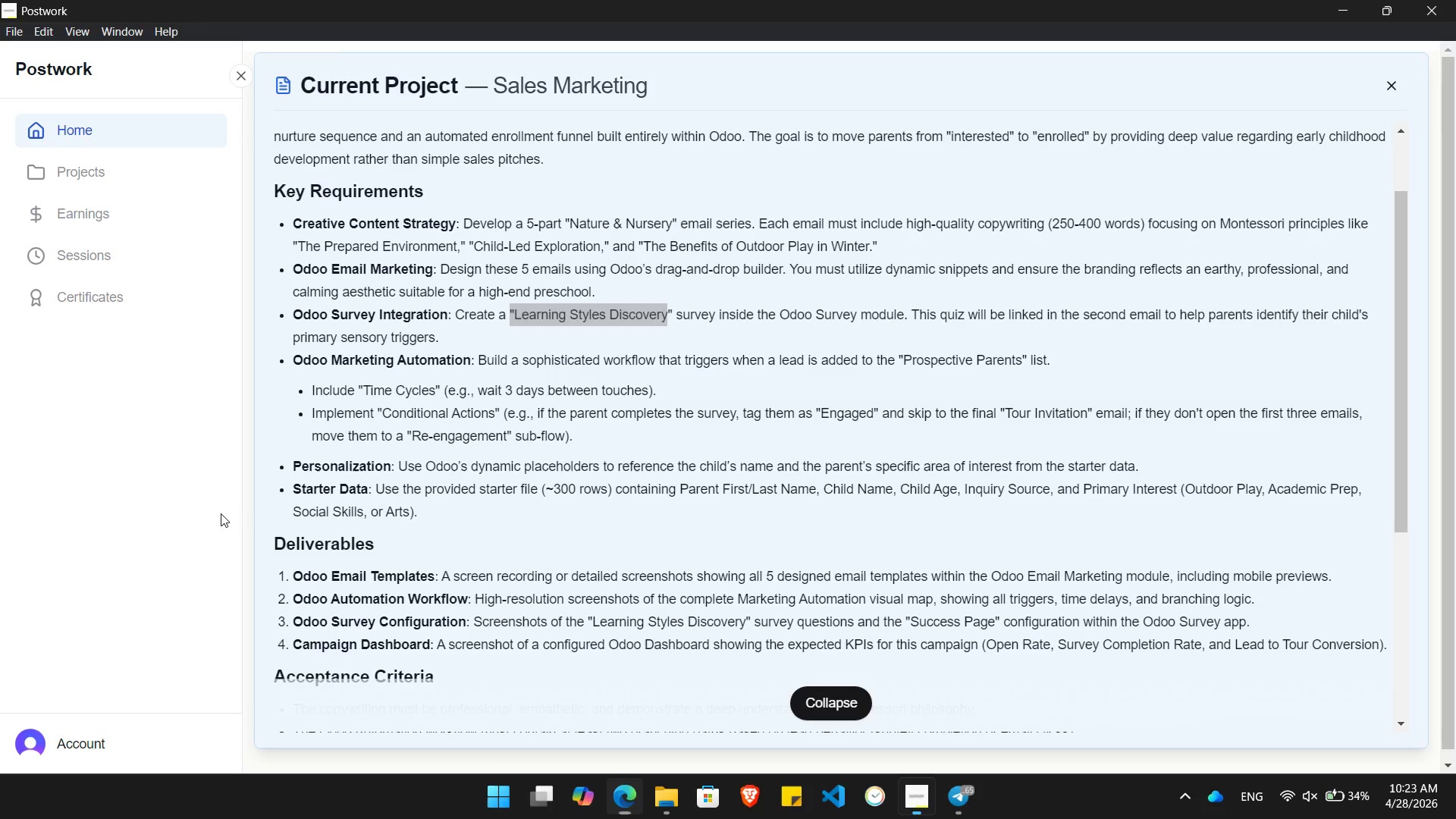 
hold_key(key=AltLeft, duration=0.59)